 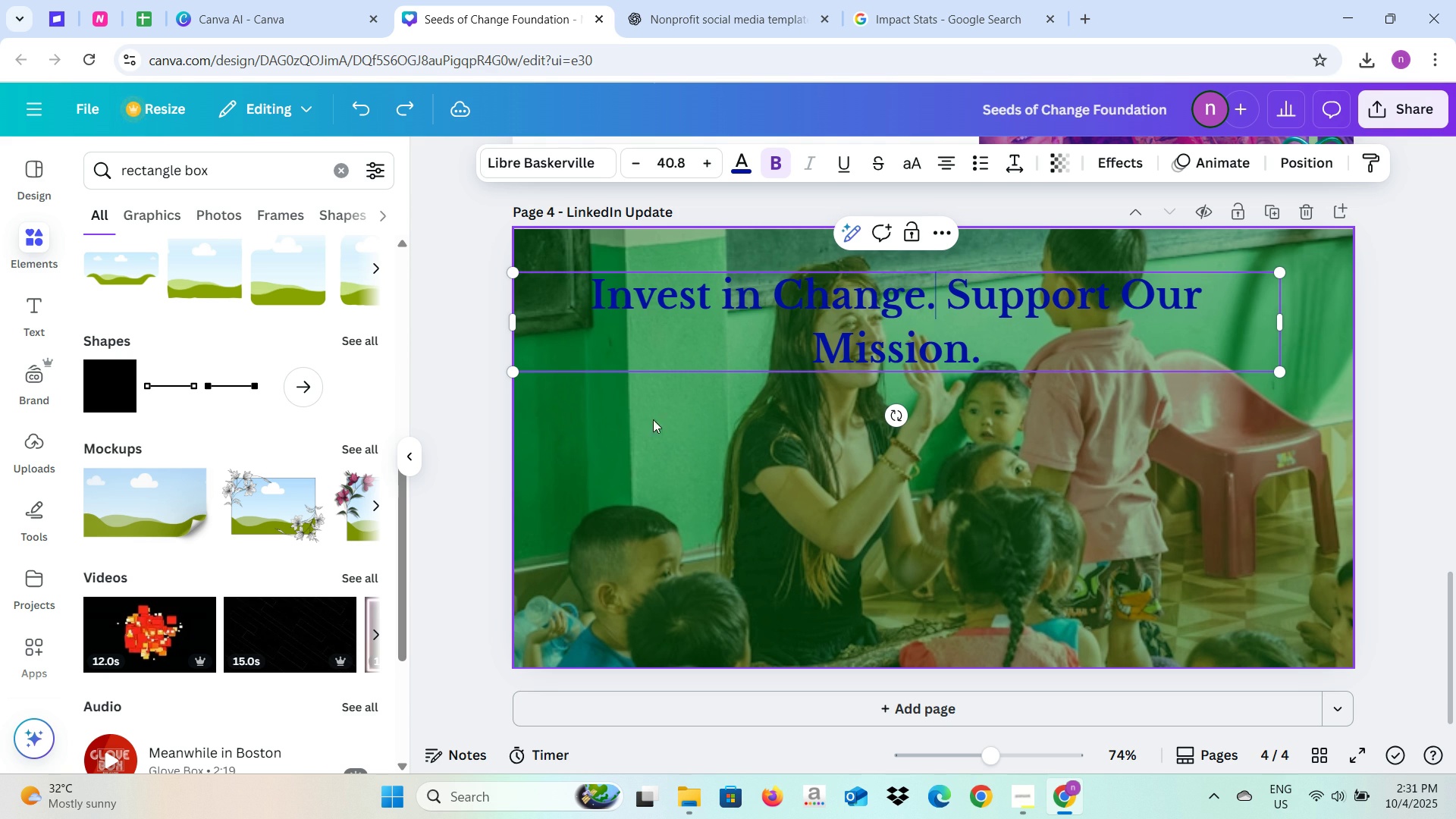 
key(Enter)
 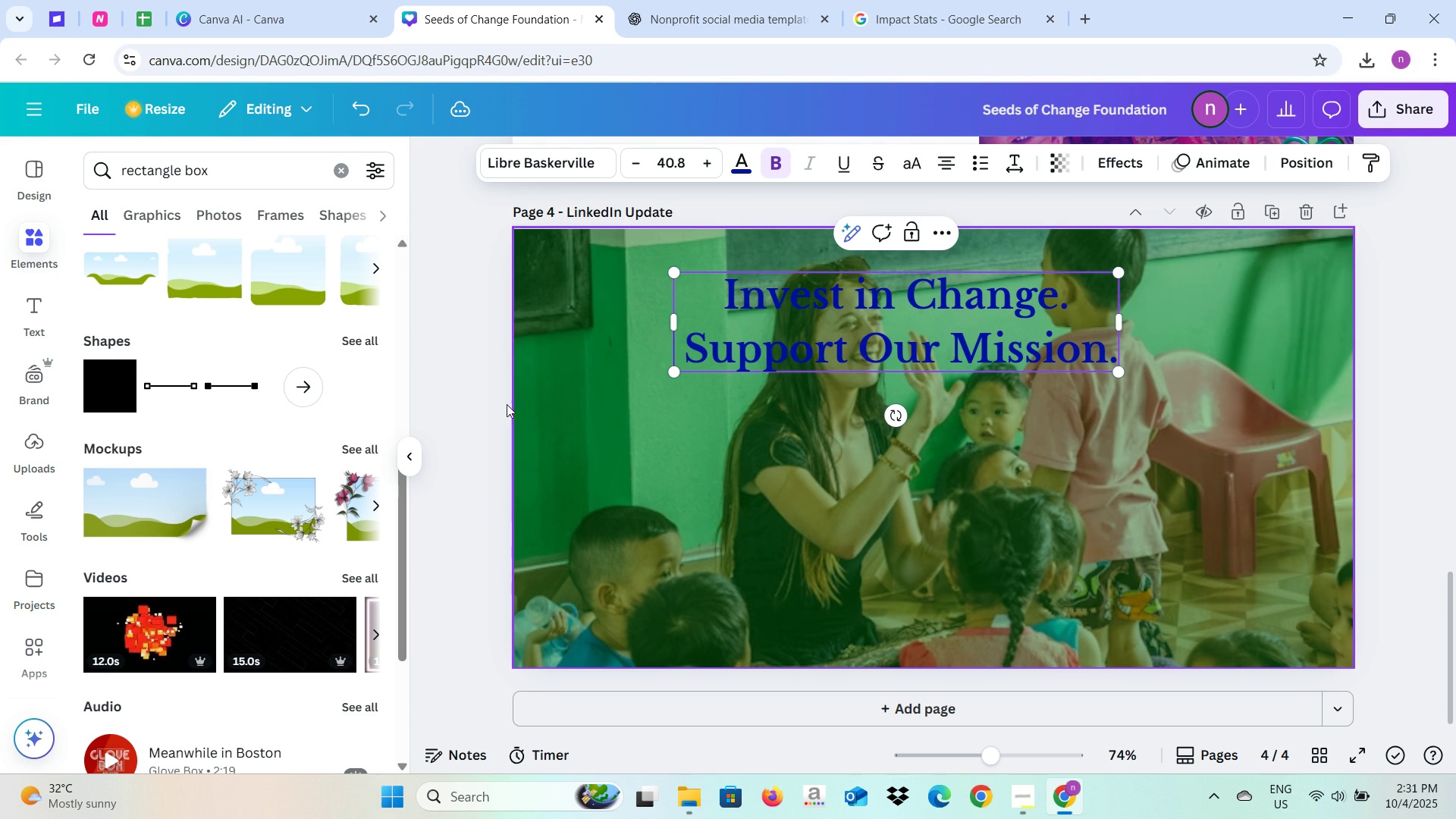 
left_click([490, 401])
 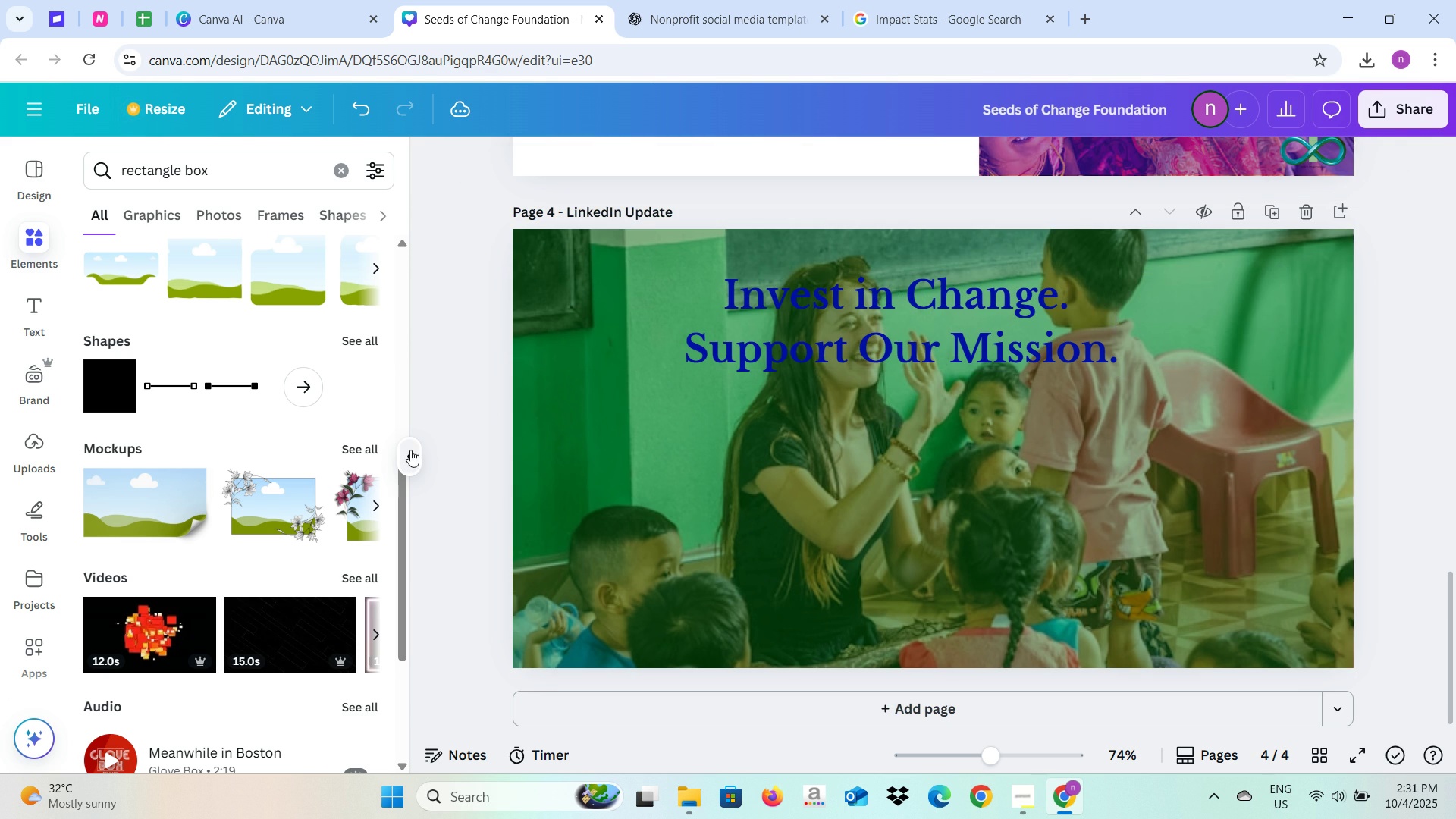 
left_click([410, 450])
 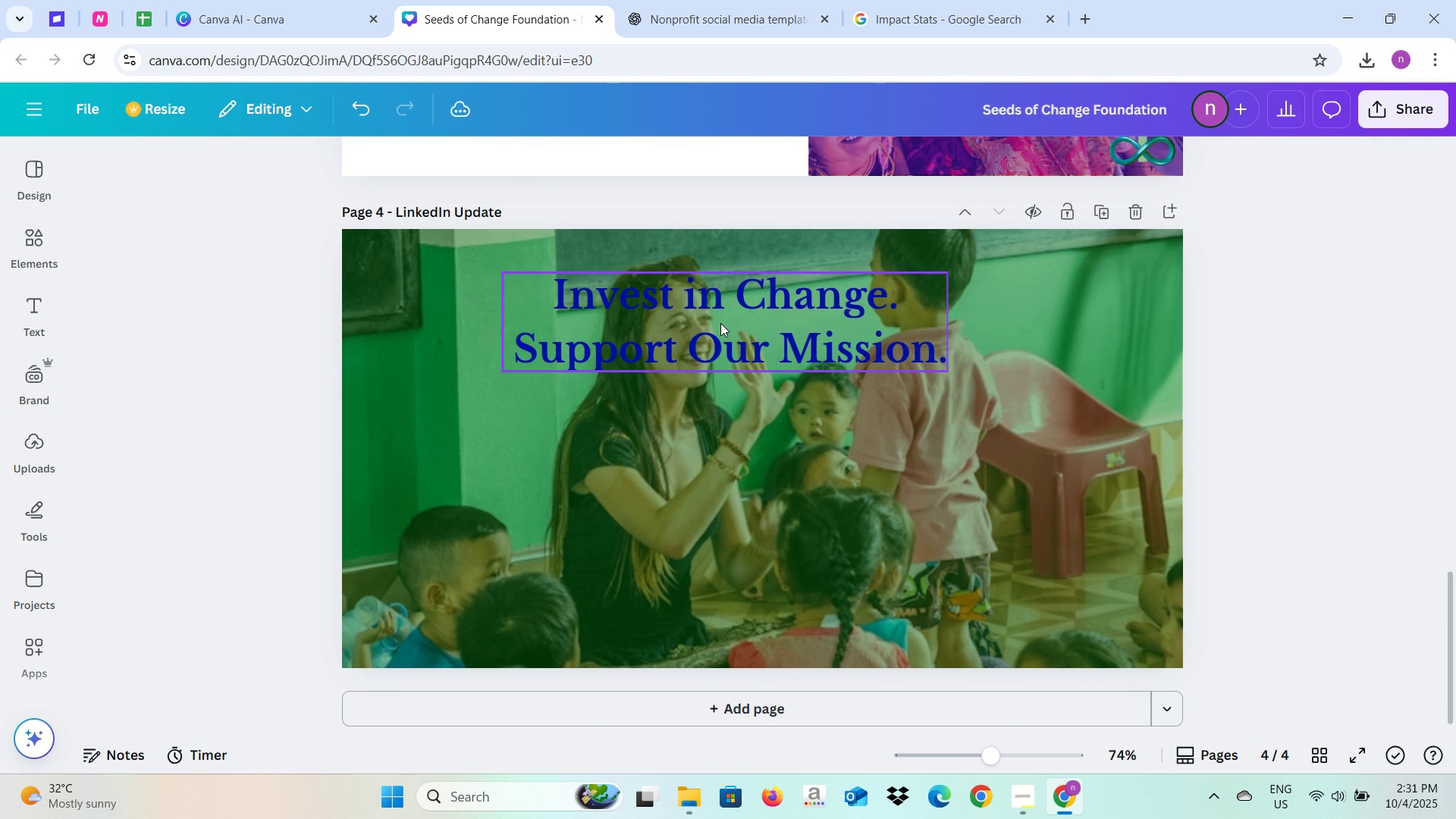 
left_click([720, 323])